 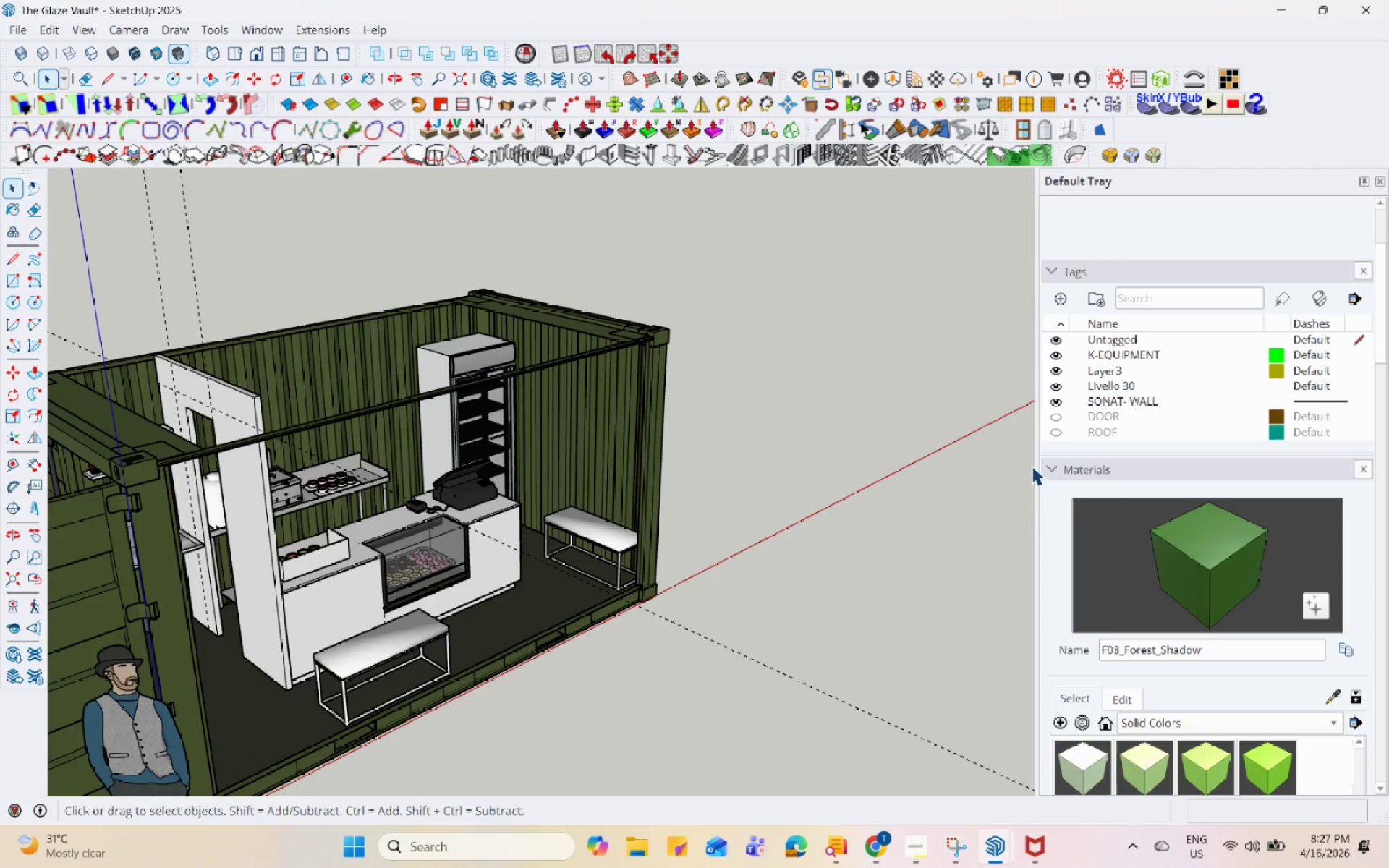 
left_click([1053, 414])
 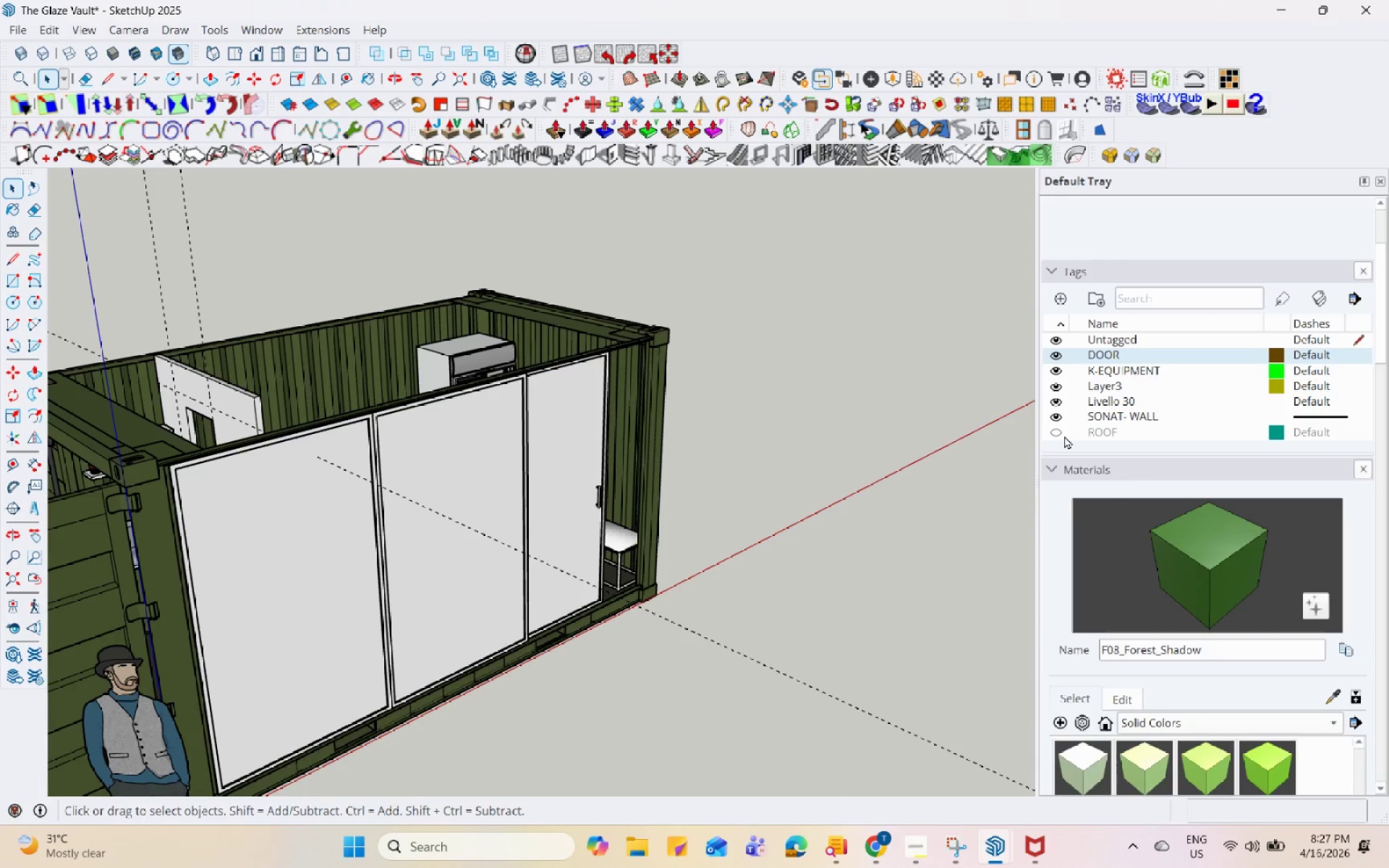 
left_click([1052, 427])
 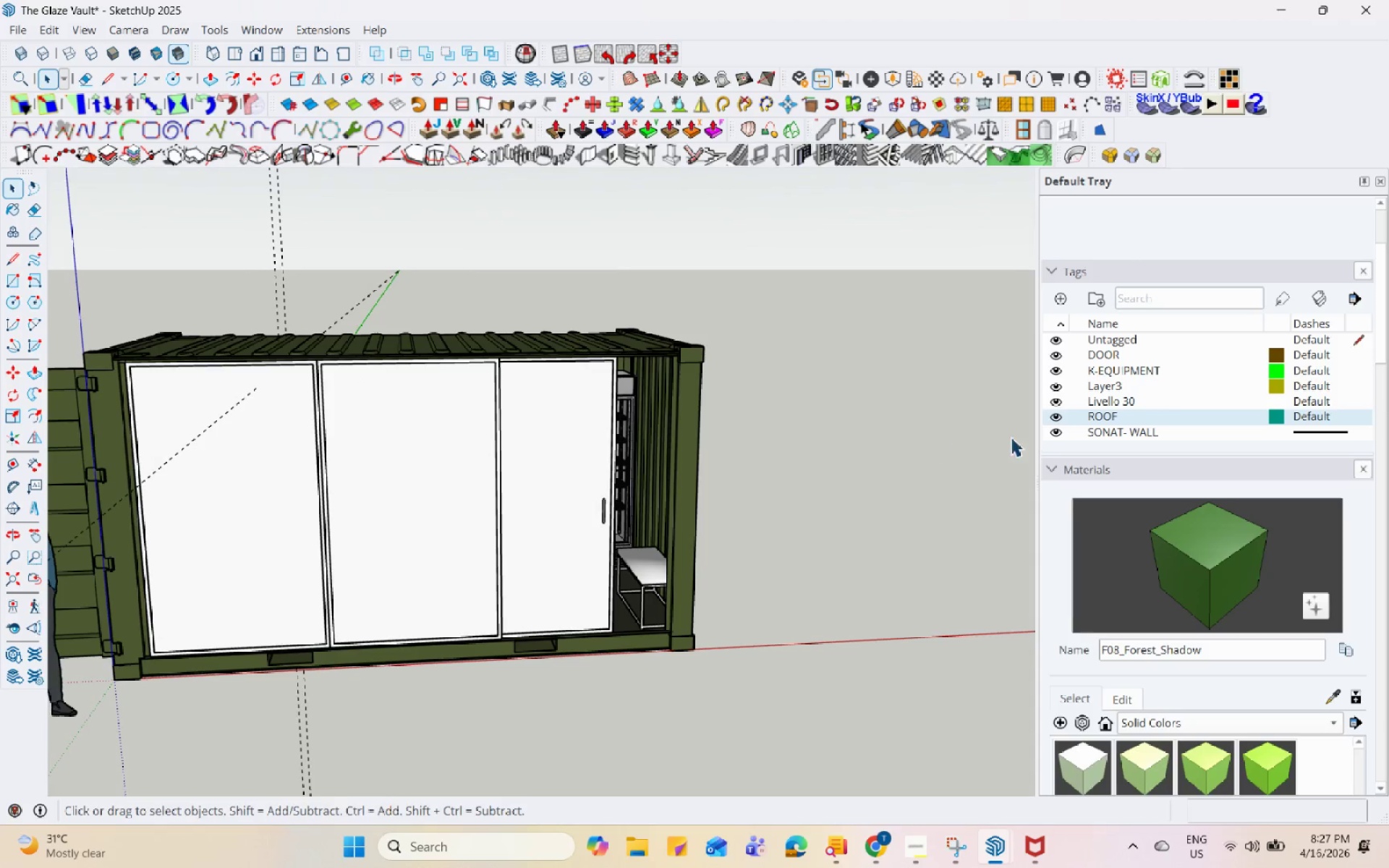 
left_click([1055, 409])
 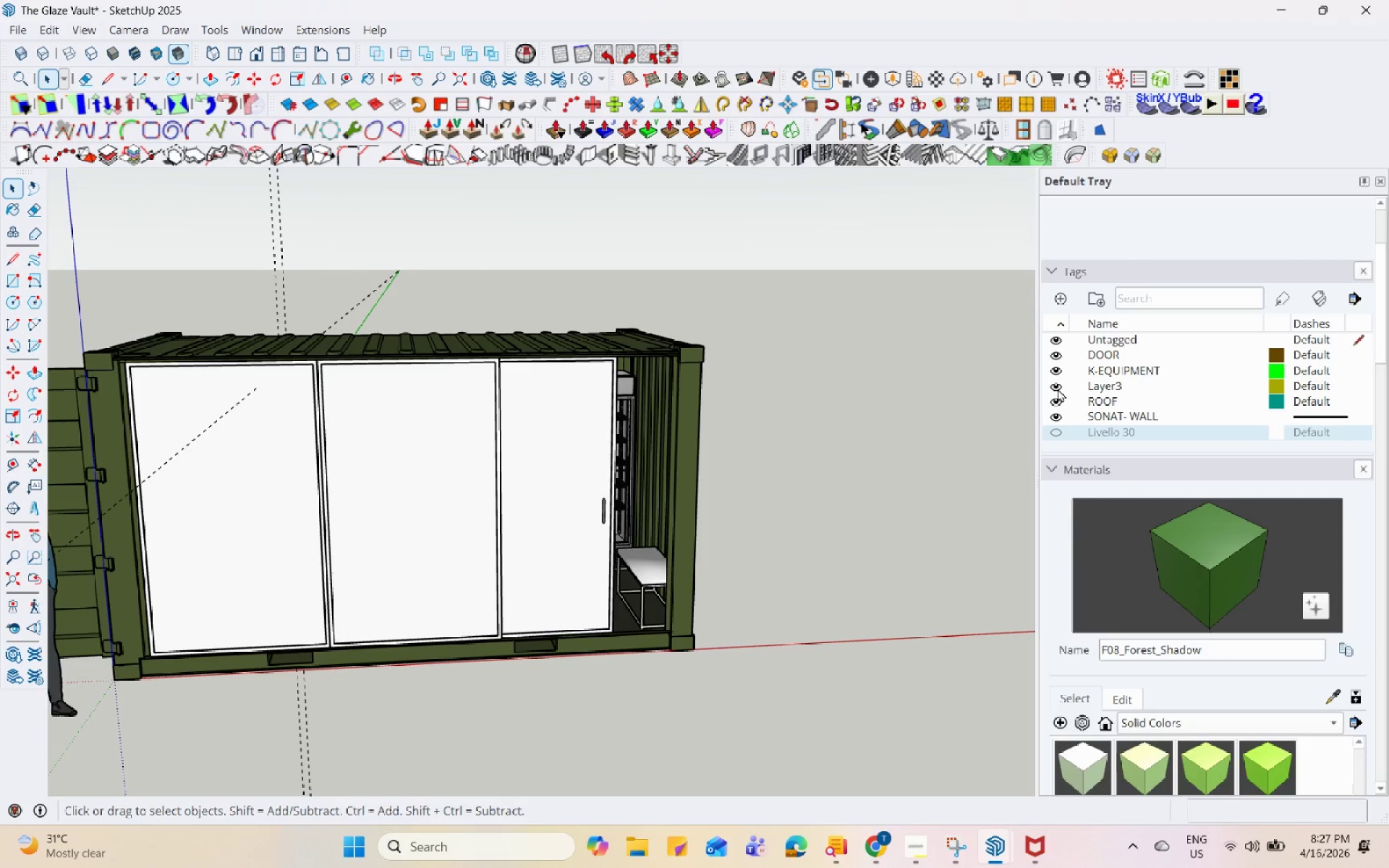 
left_click([1056, 433])
 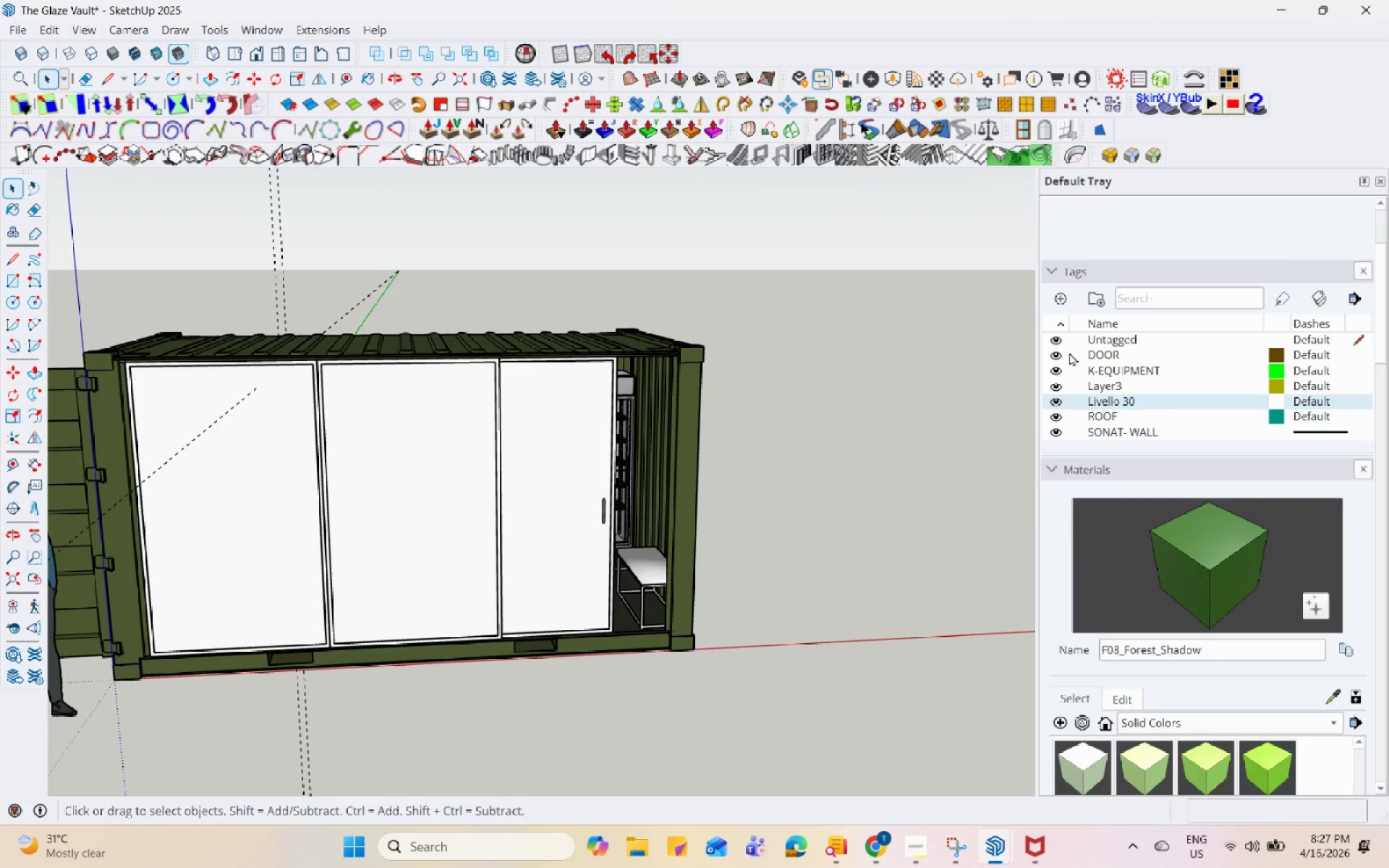 
left_click([1058, 354])
 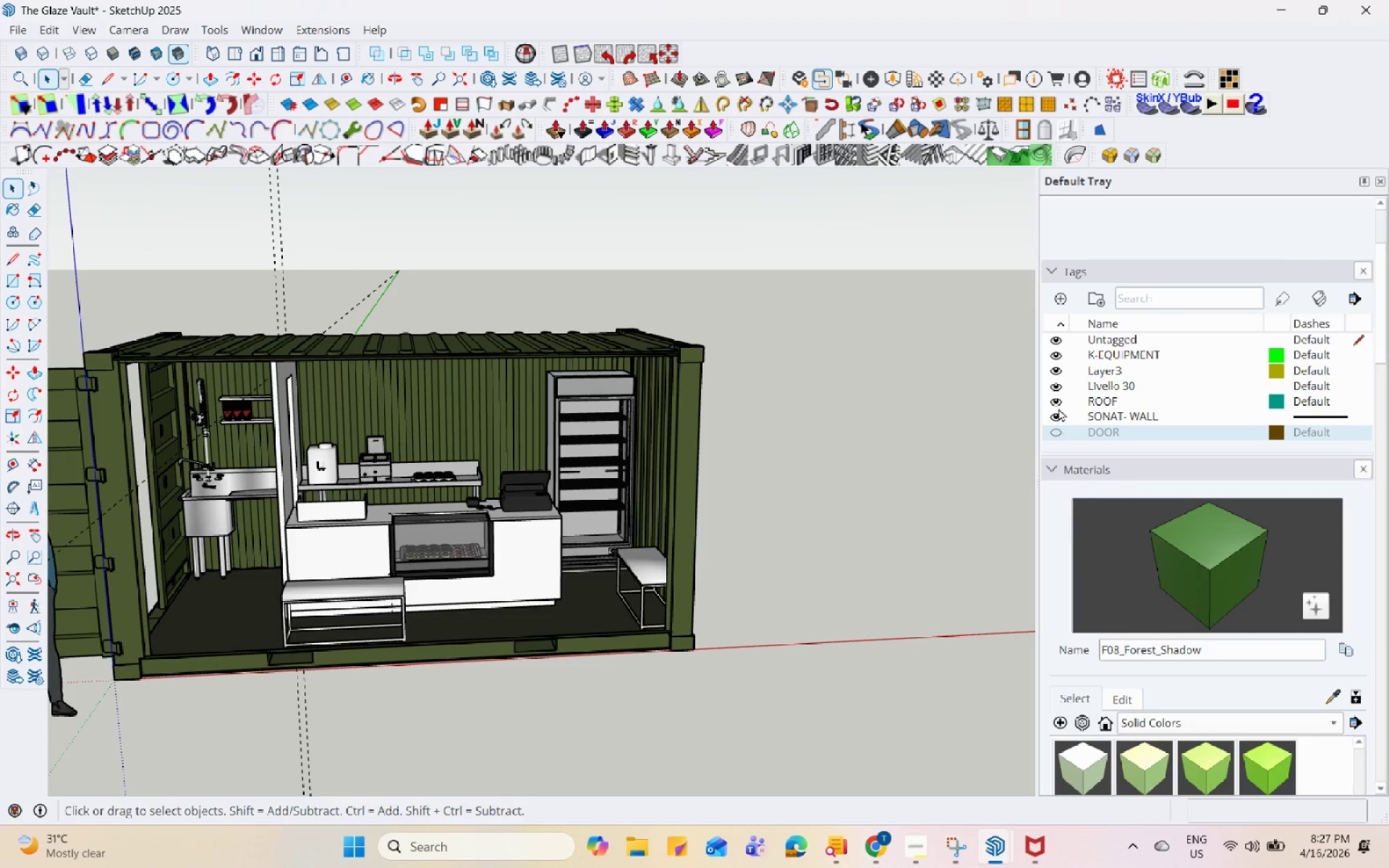 
left_click([1057, 403])
 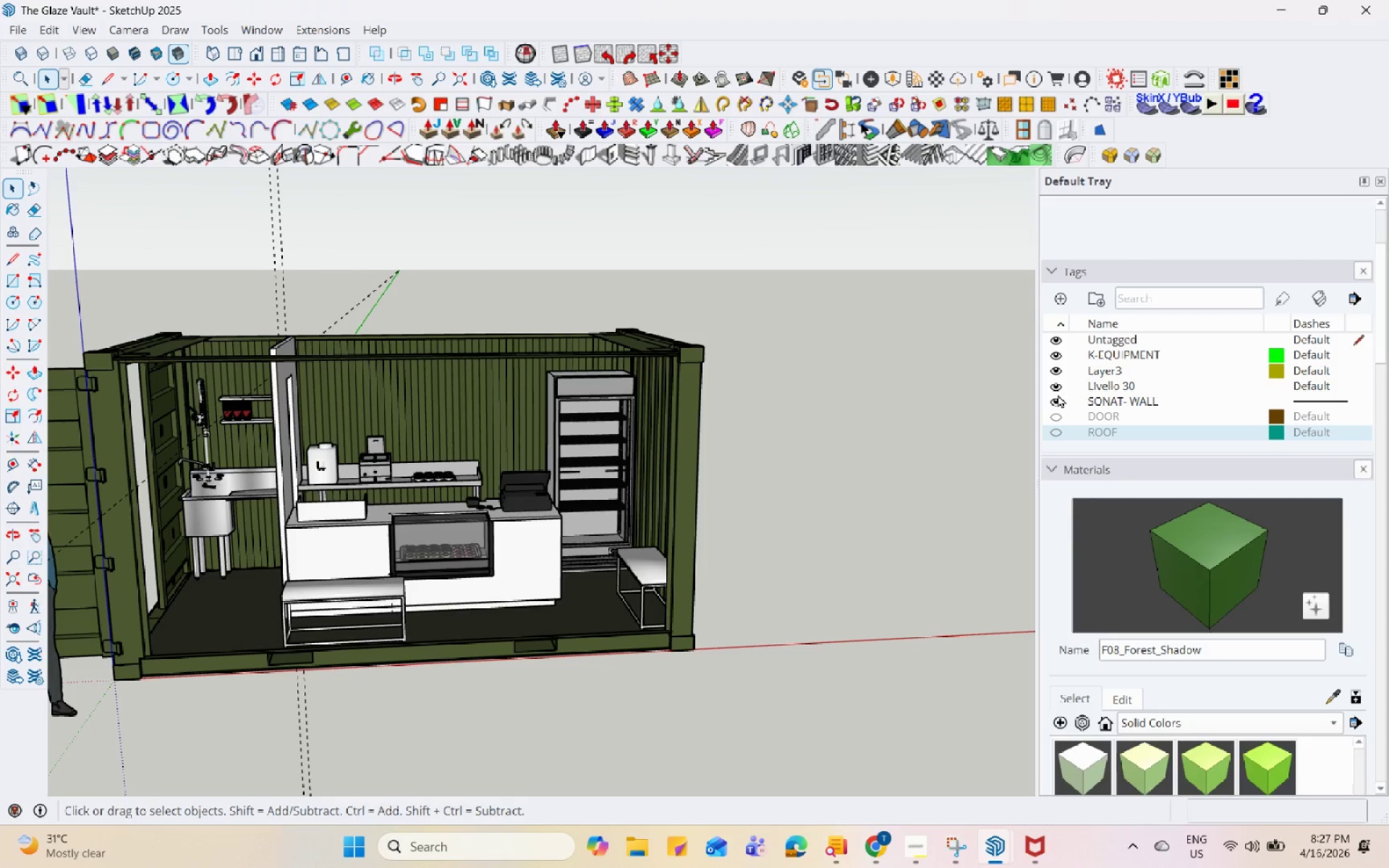 
scroll: coordinate [710, 375], scroll_direction: down, amount: 3.0
 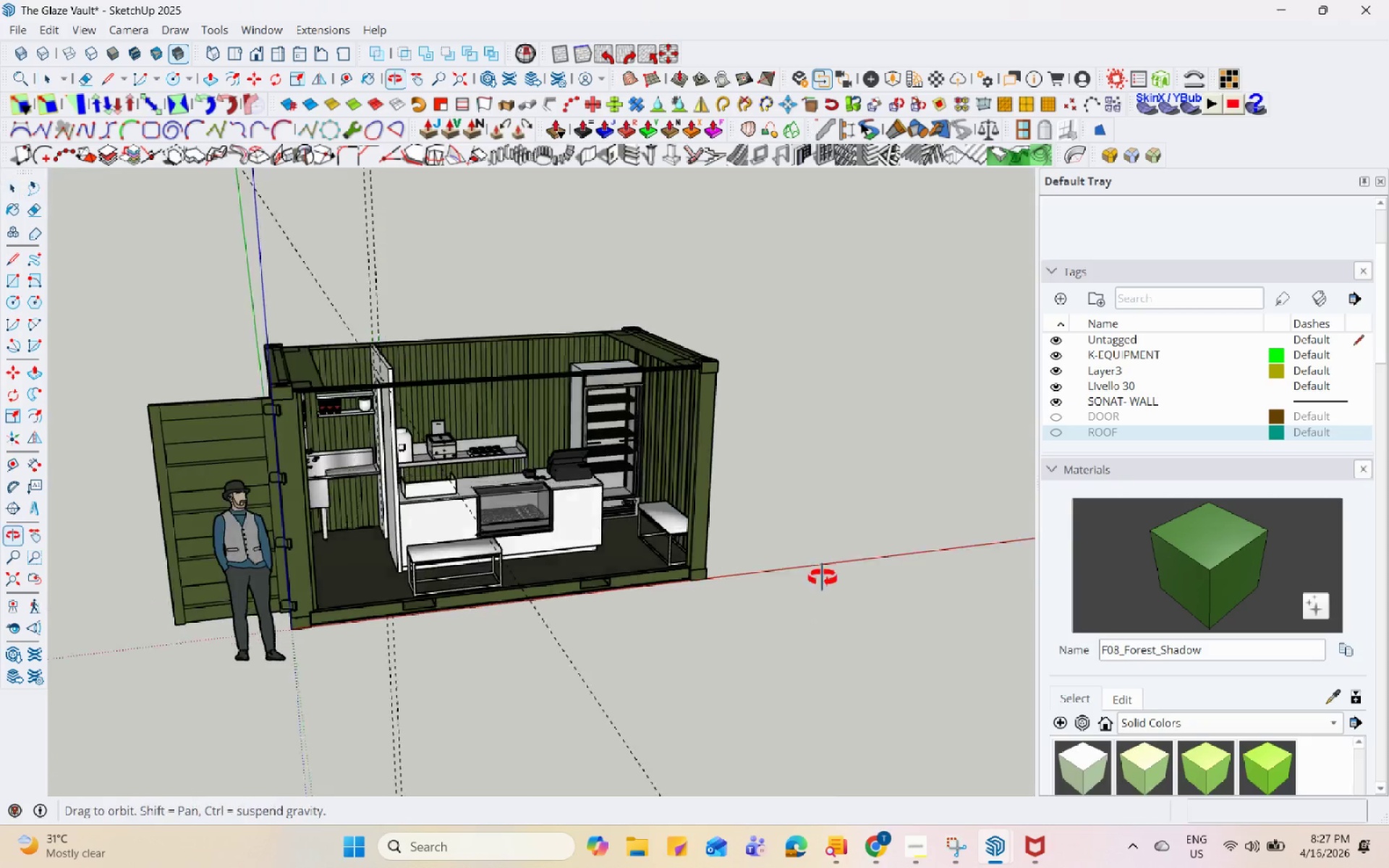 
scroll: coordinate [567, 323], scroll_direction: up, amount: 34.0
 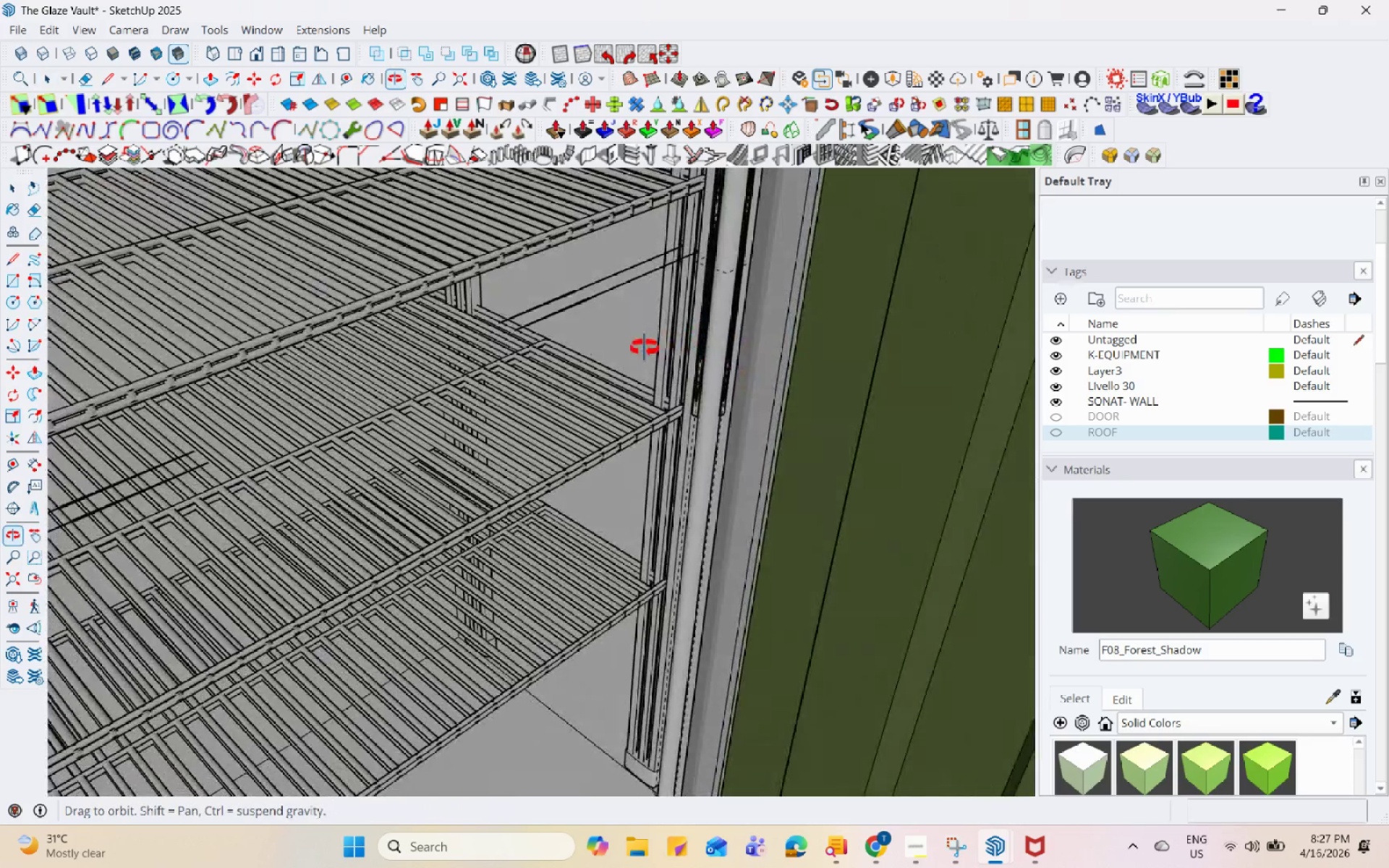 
scroll: coordinate [615, 451], scroll_direction: down, amount: 47.0
 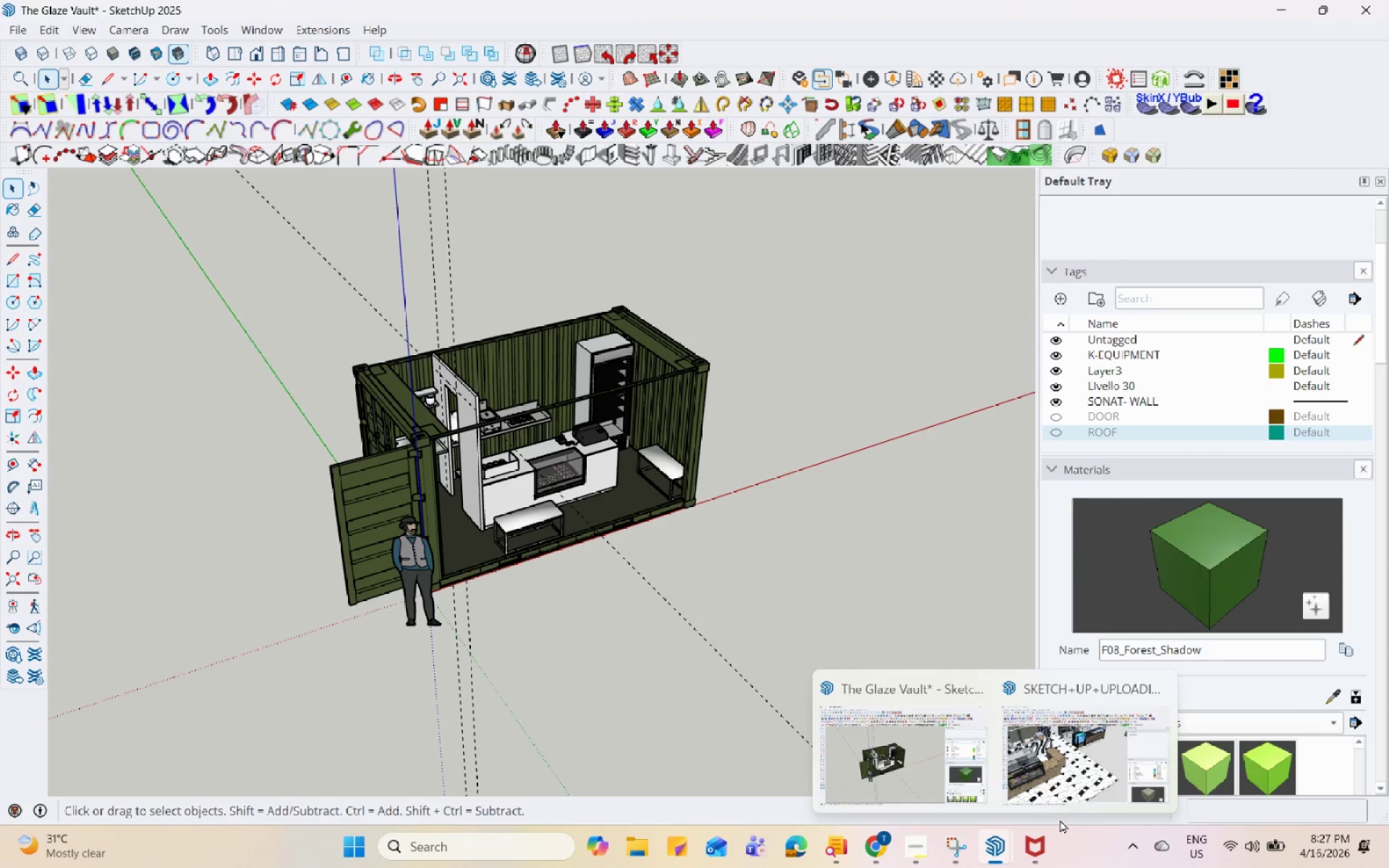 
wait(10.26)
 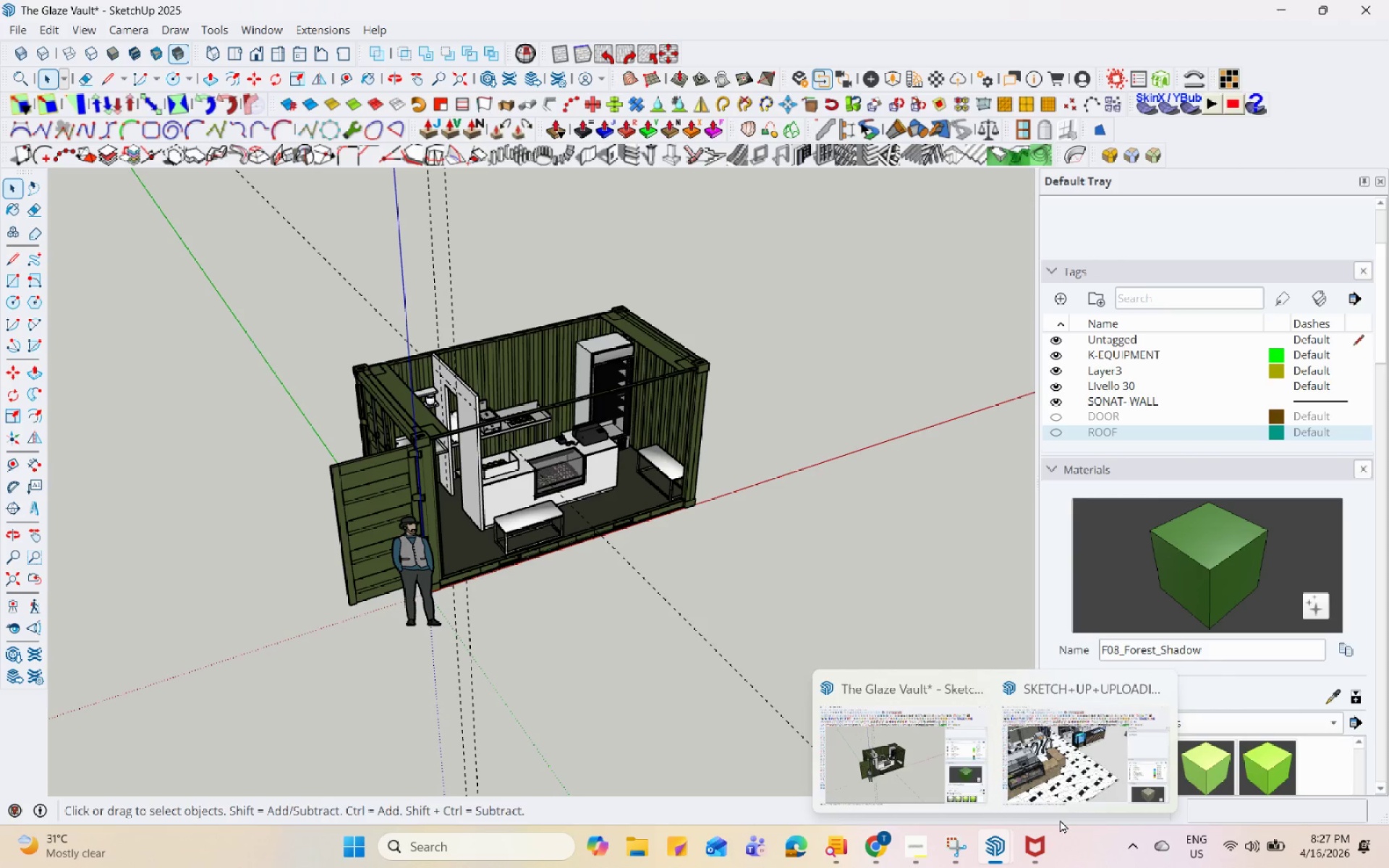 
left_click([922, 852])